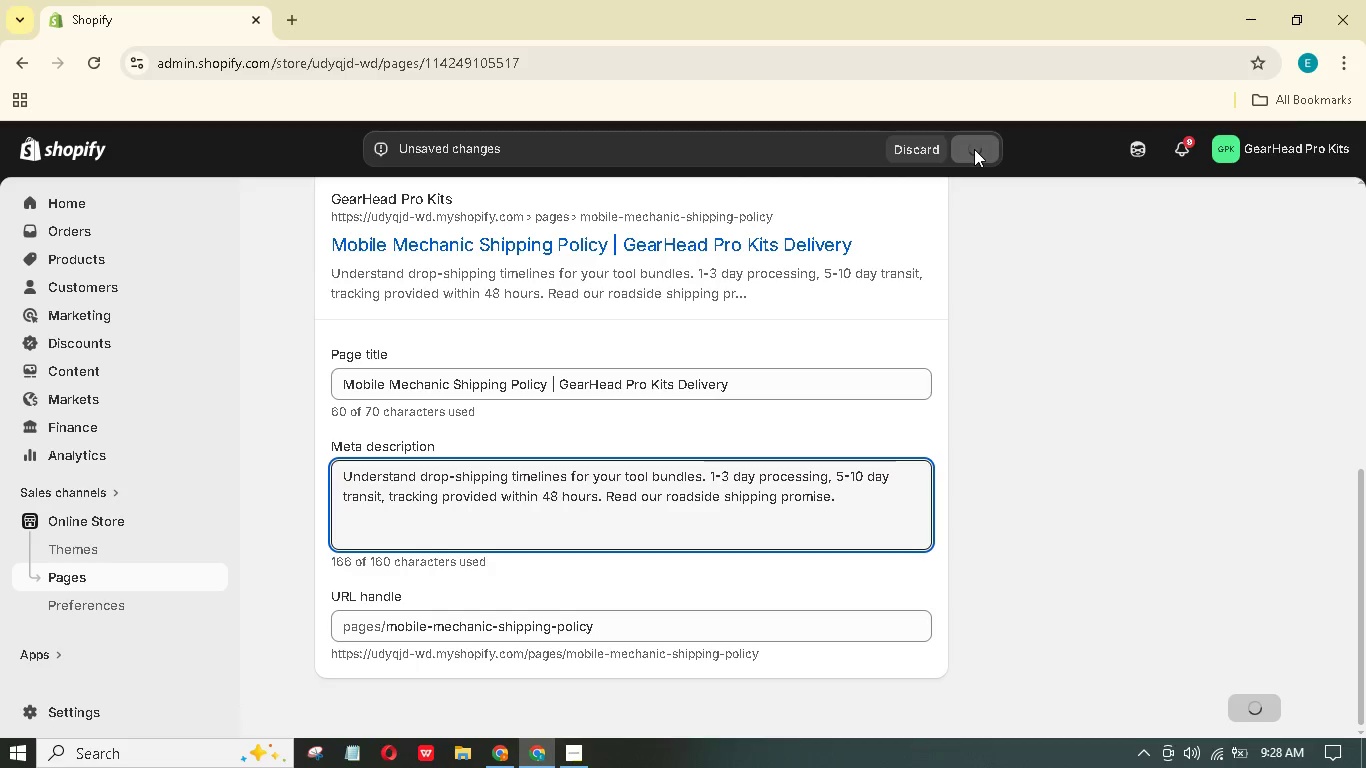 
scroll: coordinate [1270, 352], scroll_direction: up, amount: 21.0
 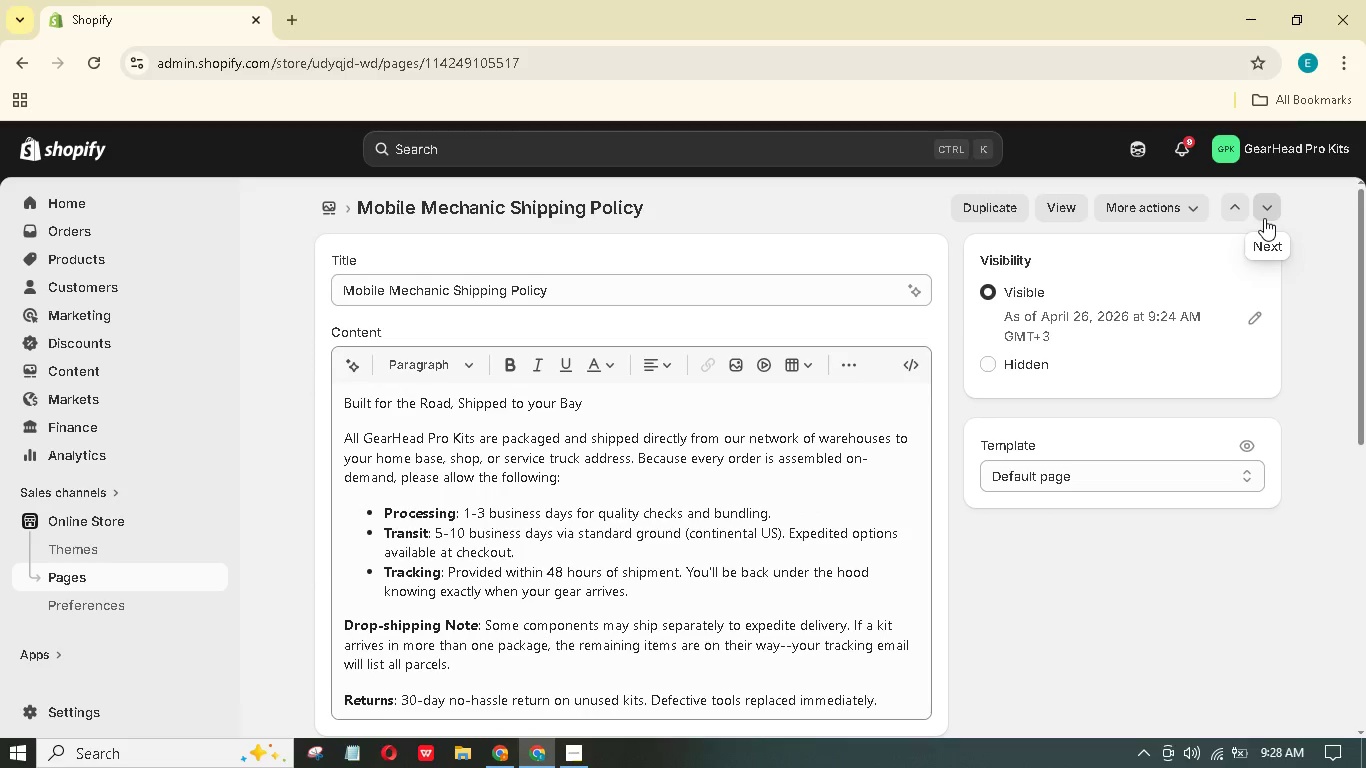 
left_click([1267, 216])
 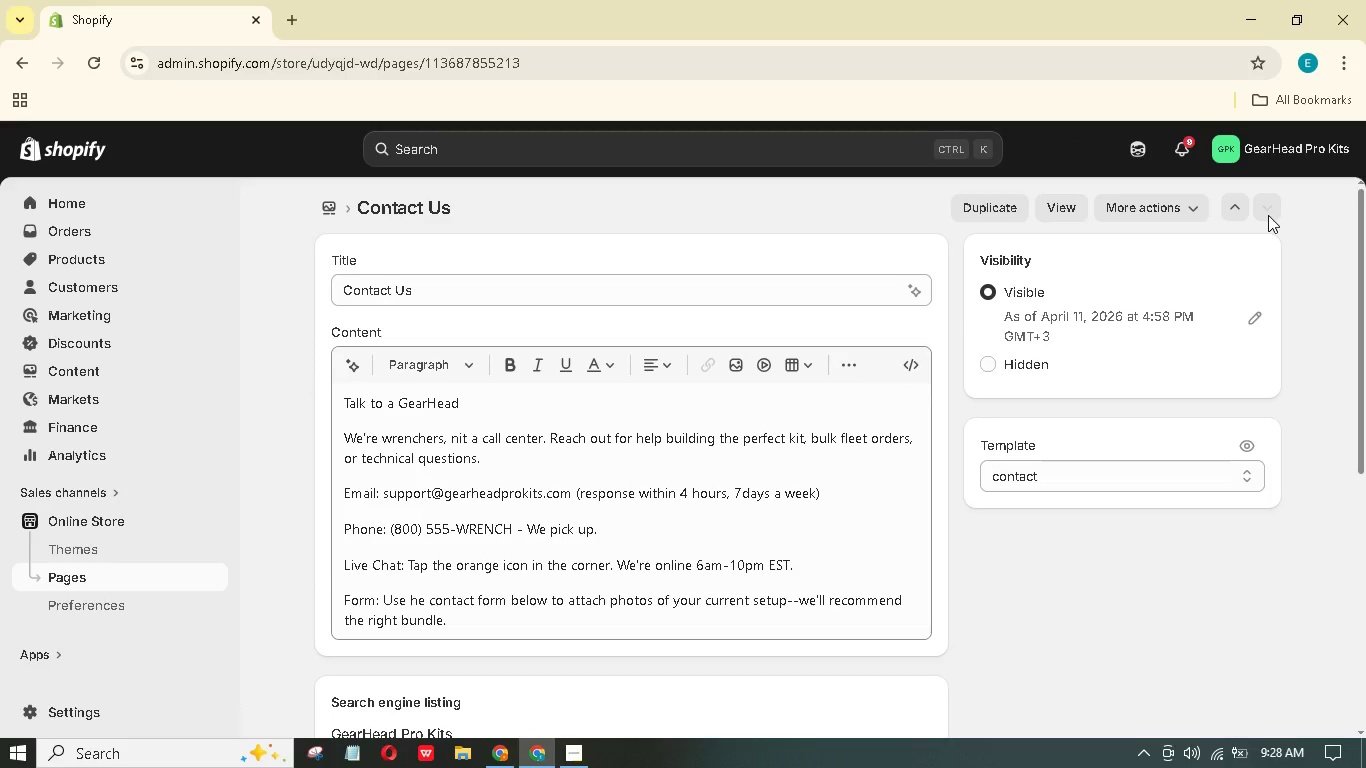 
wait(8.72)
 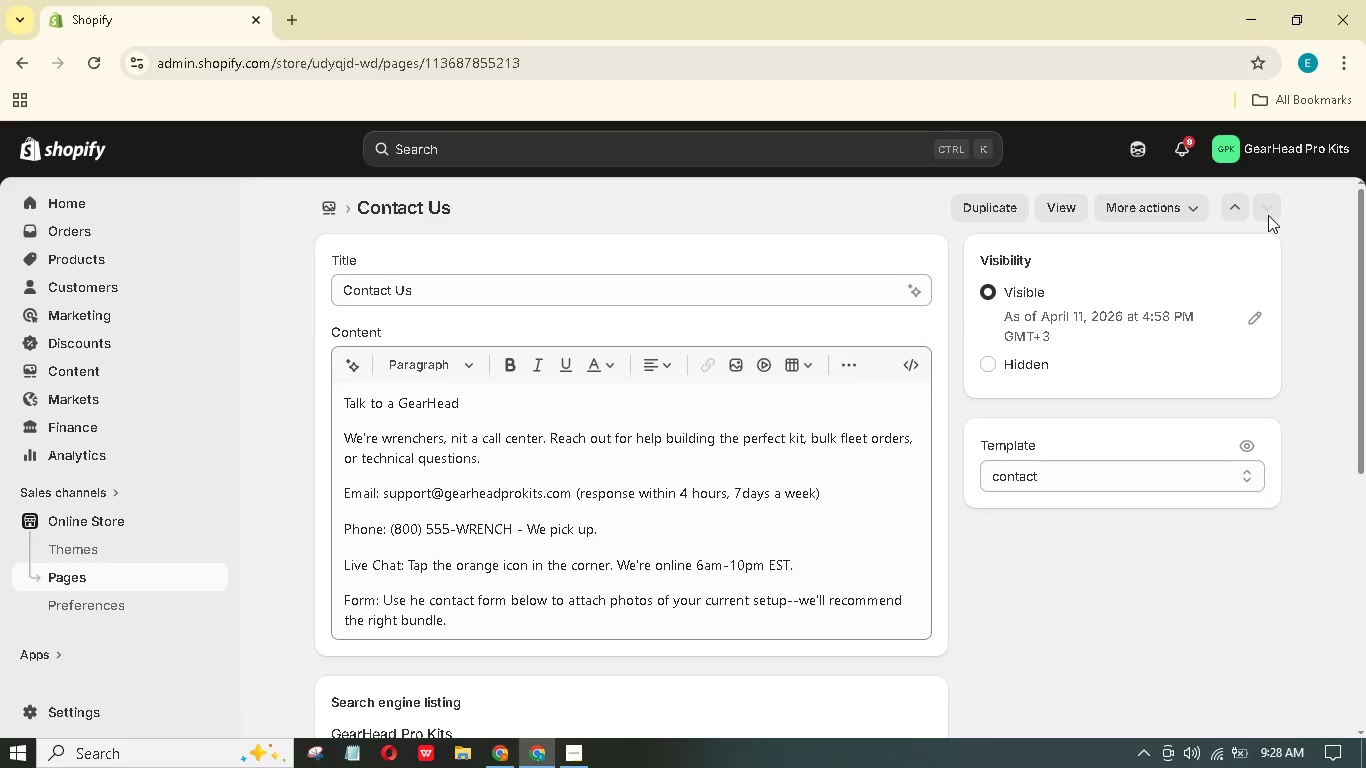 
scroll: coordinate [687, 524], scroll_direction: down, amount: 6.0
 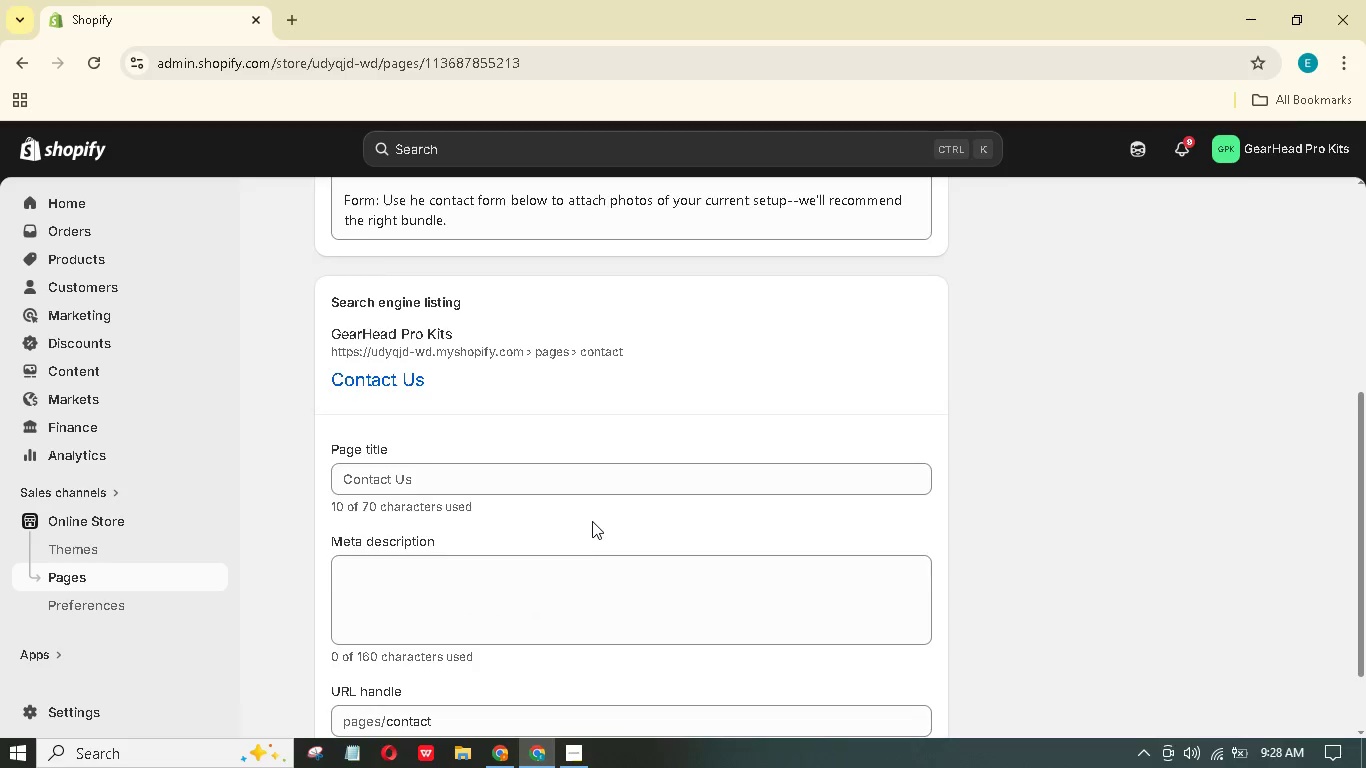 
scroll: coordinate [495, 481], scroll_direction: up, amount: 5.0
 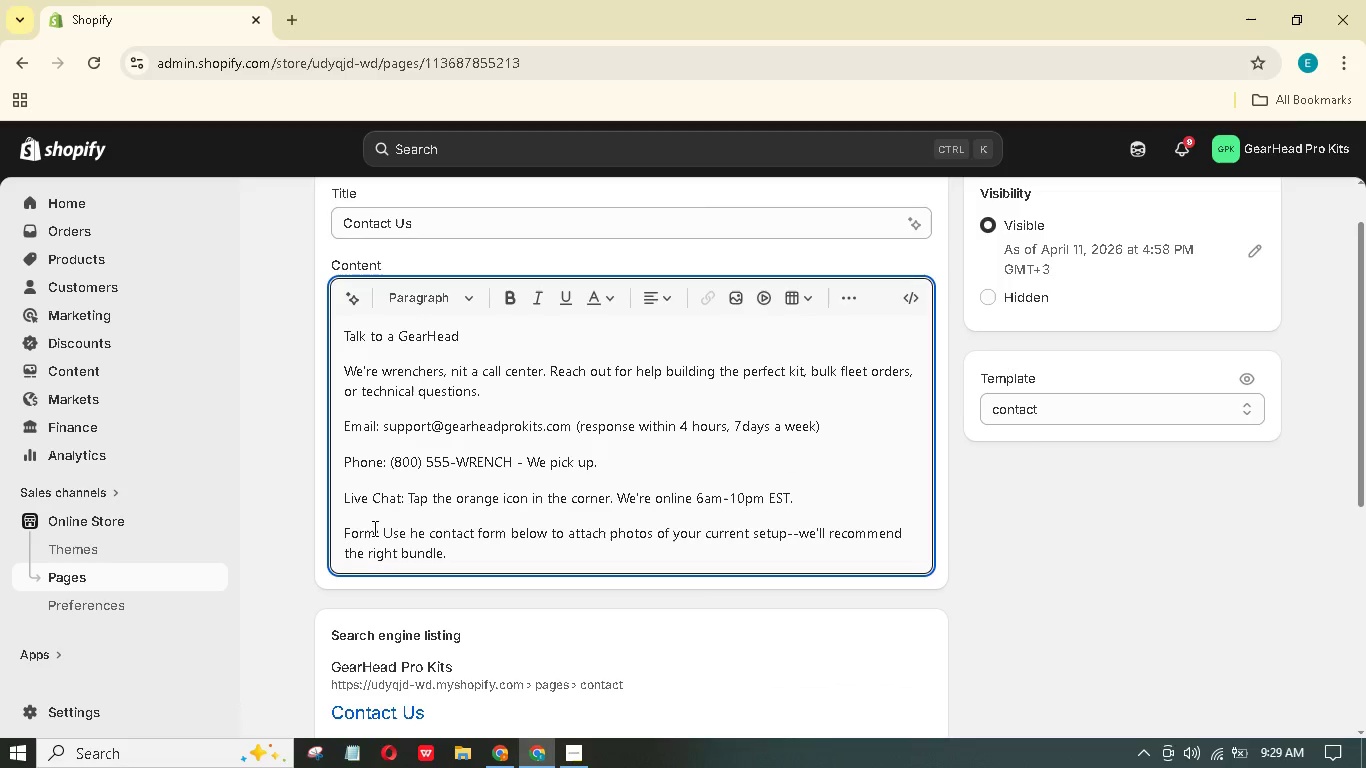 
wait(5.62)
 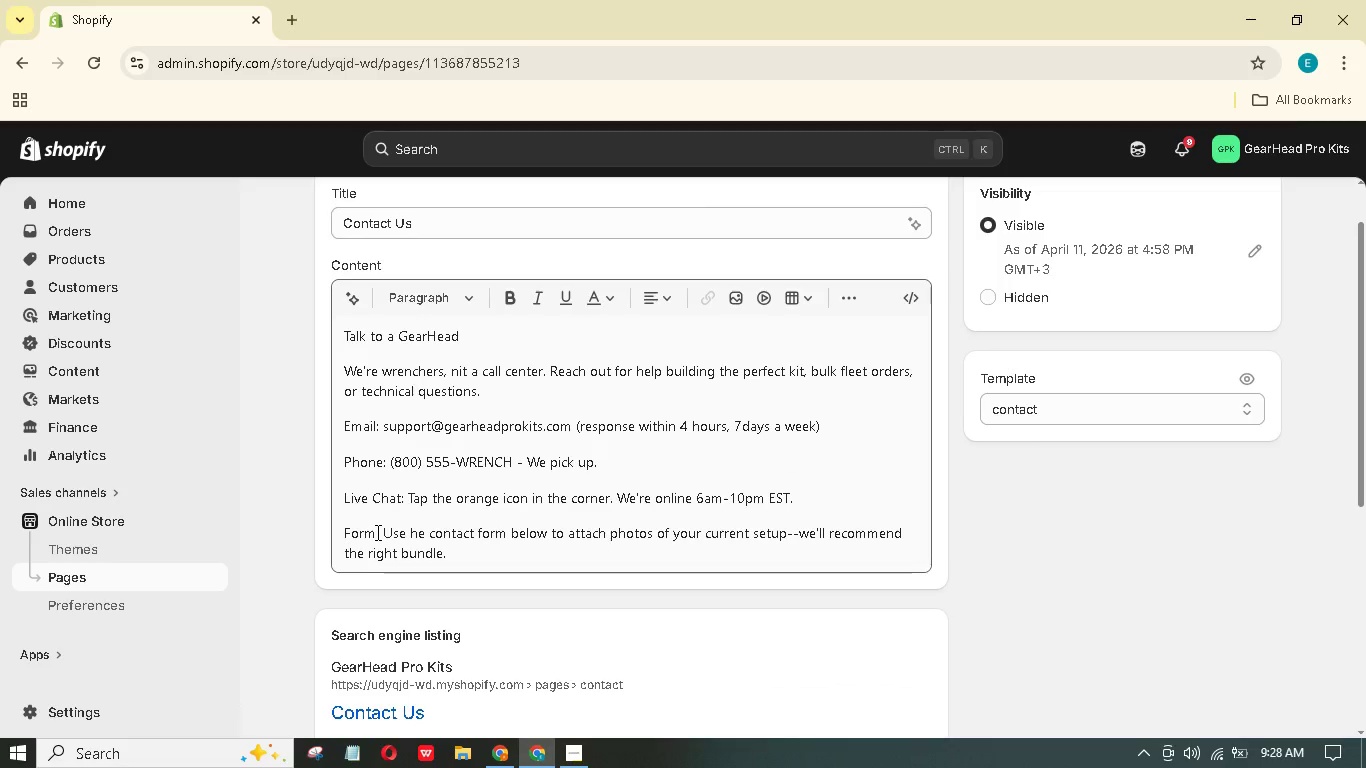 
left_click([411, 529])
 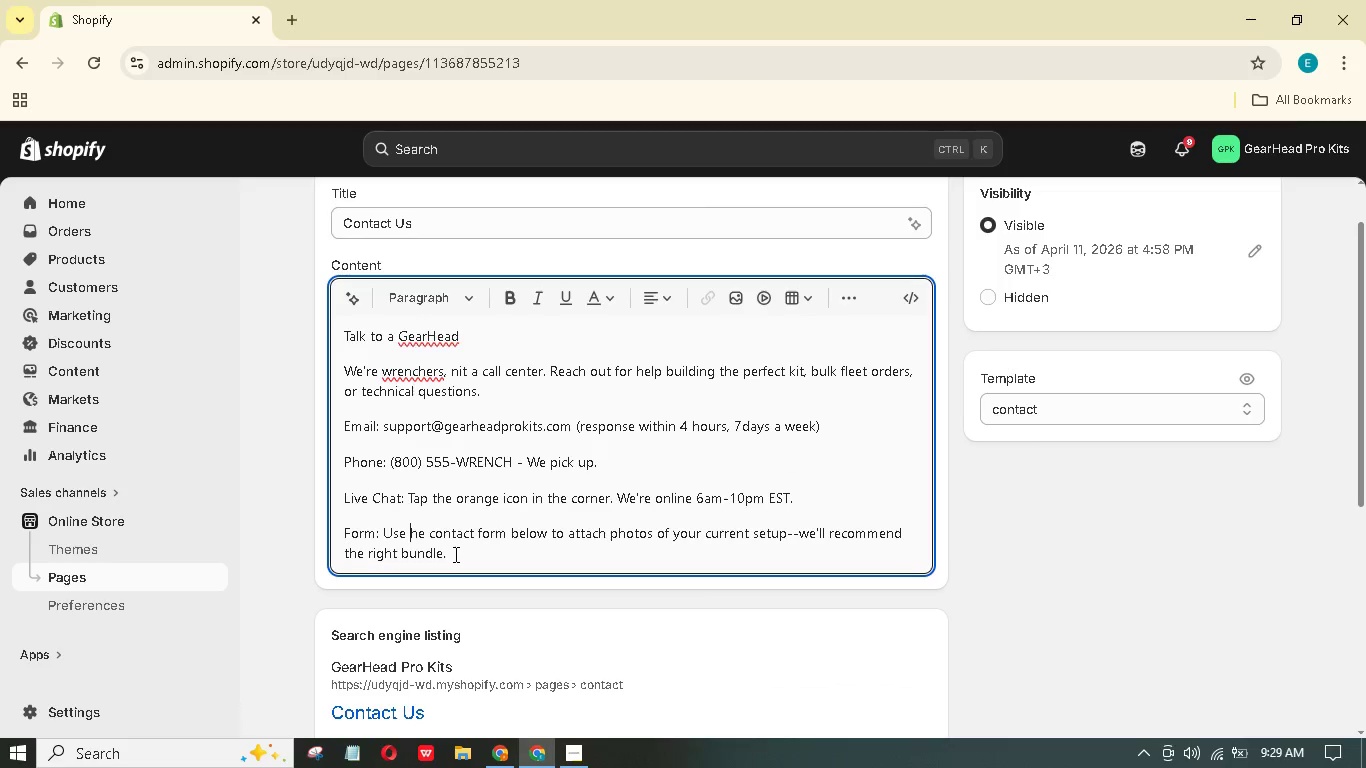 
key(T)
 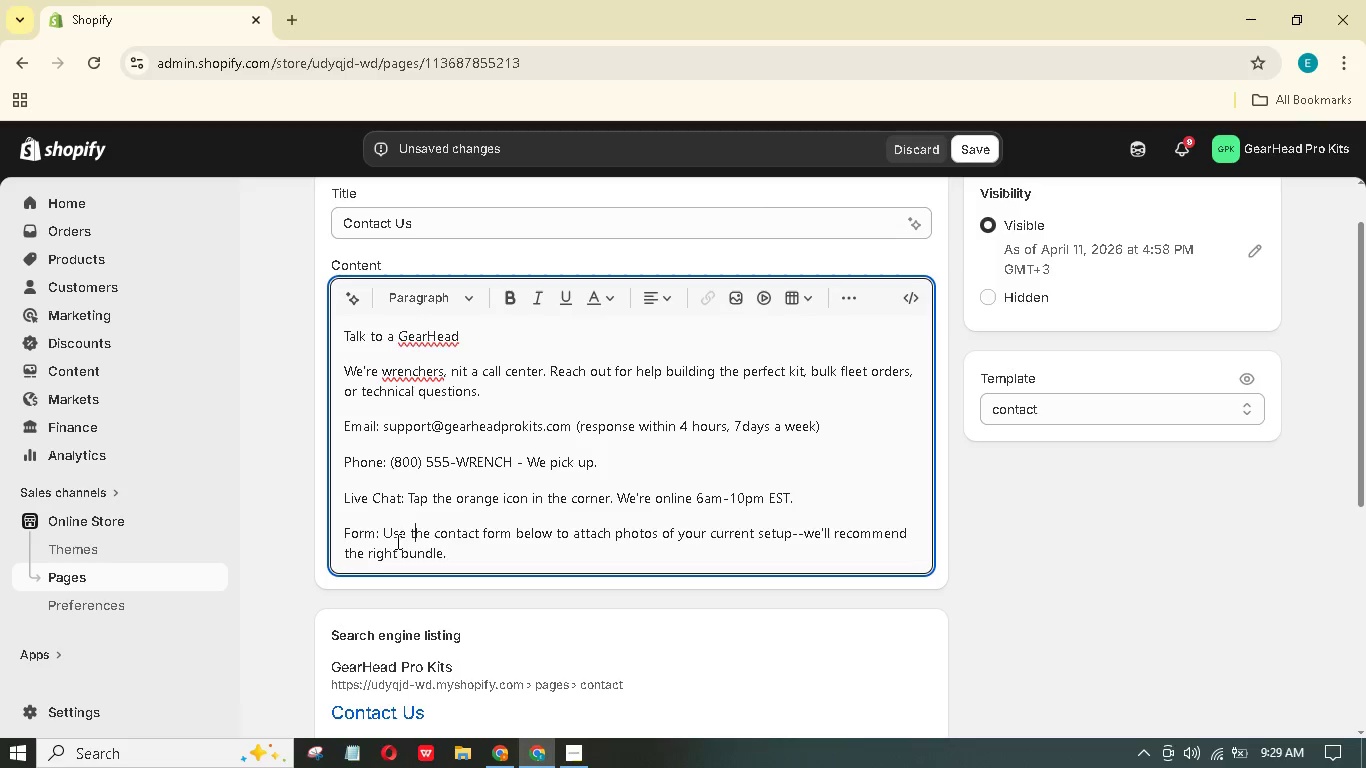 
scroll: coordinate [395, 527], scroll_direction: down, amount: 7.0
 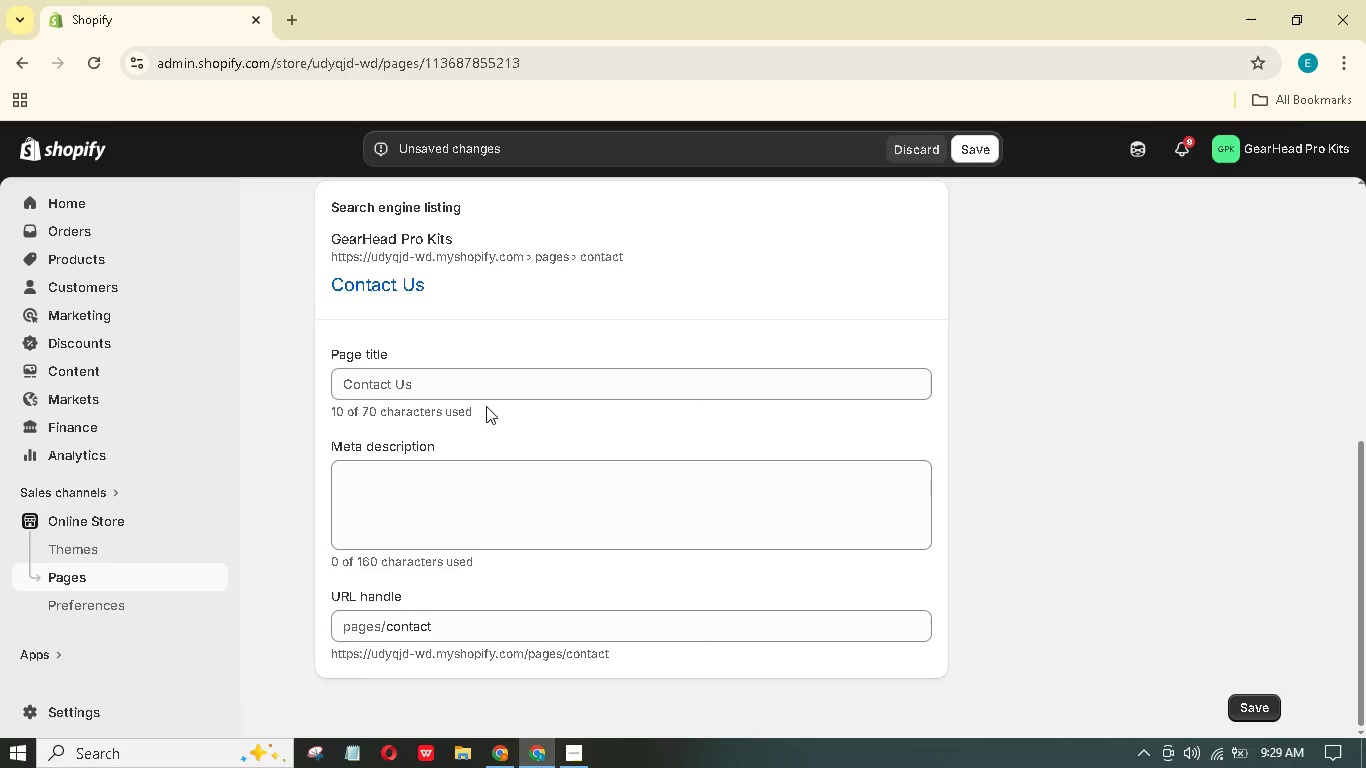 
left_click([526, 398])
 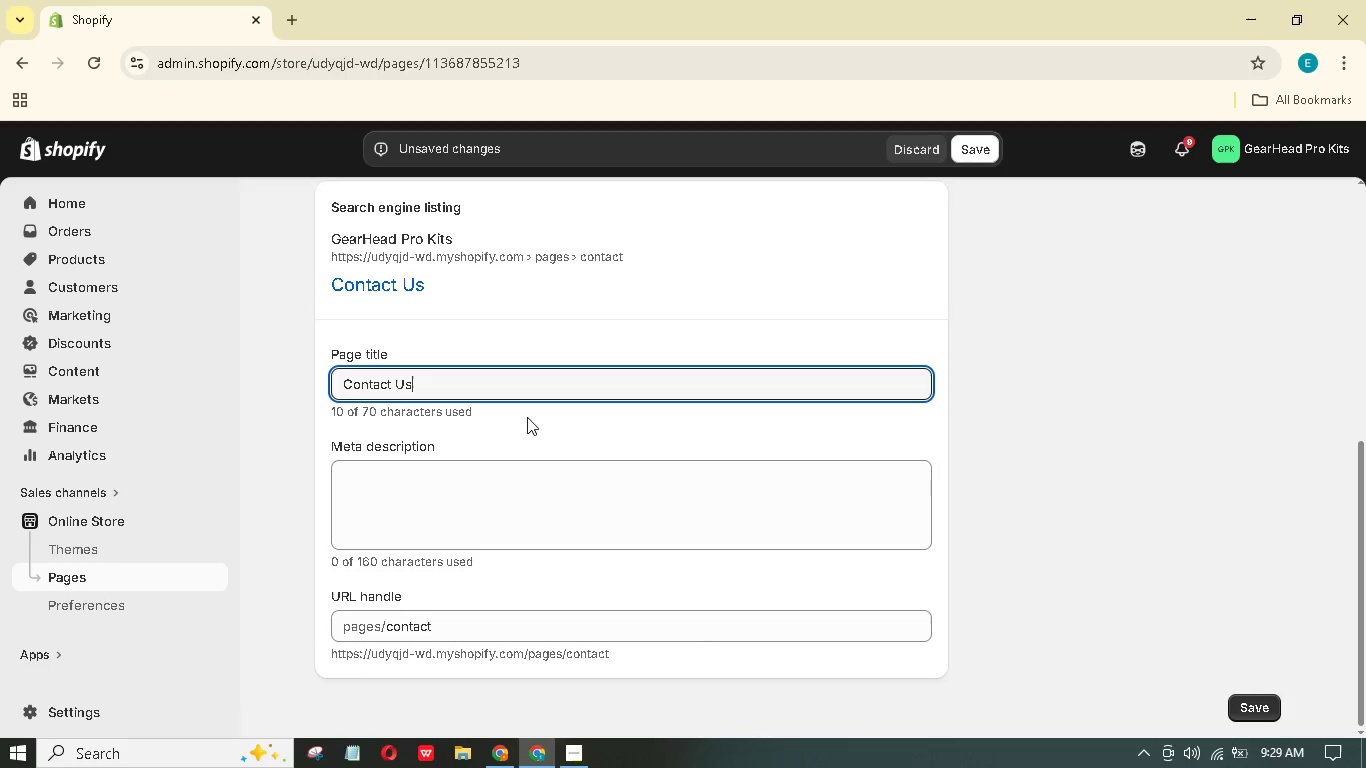 
wait(5.89)
 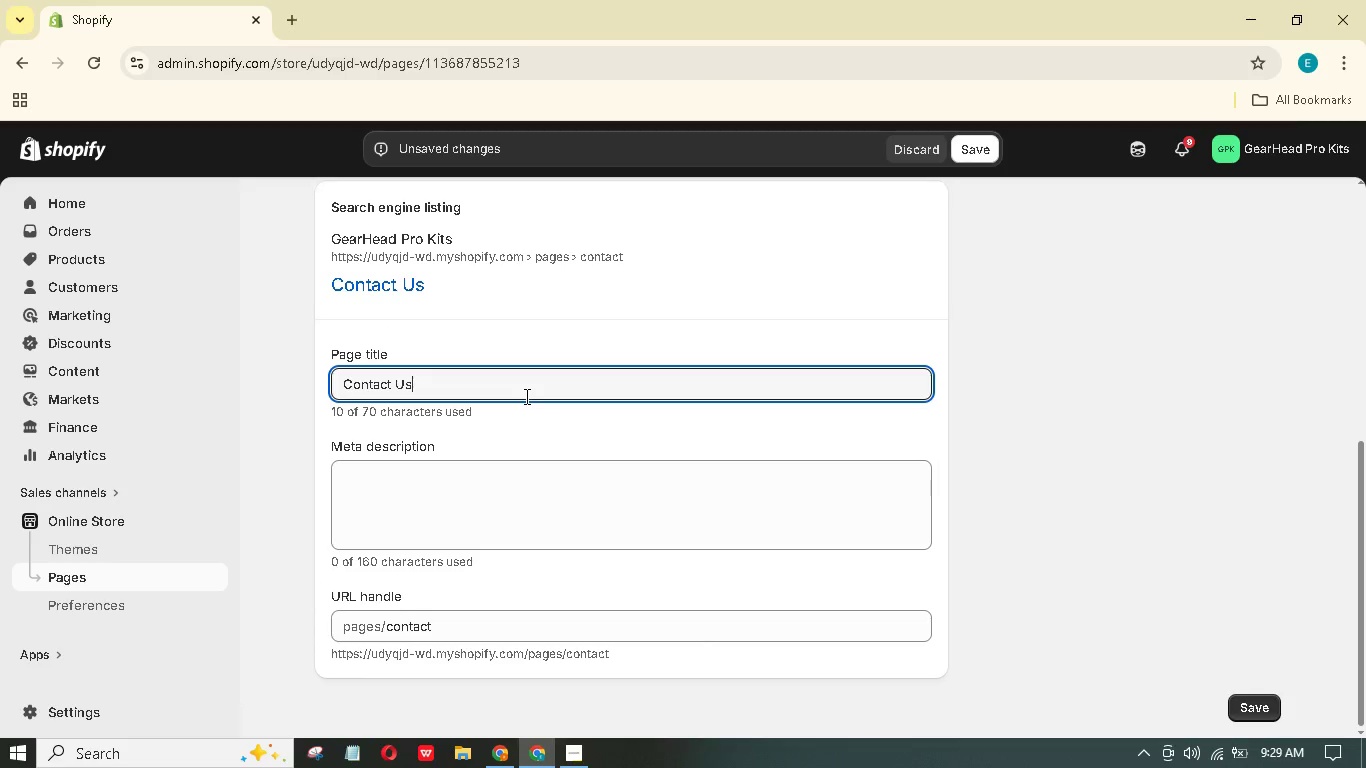 
left_click([398, 385])
 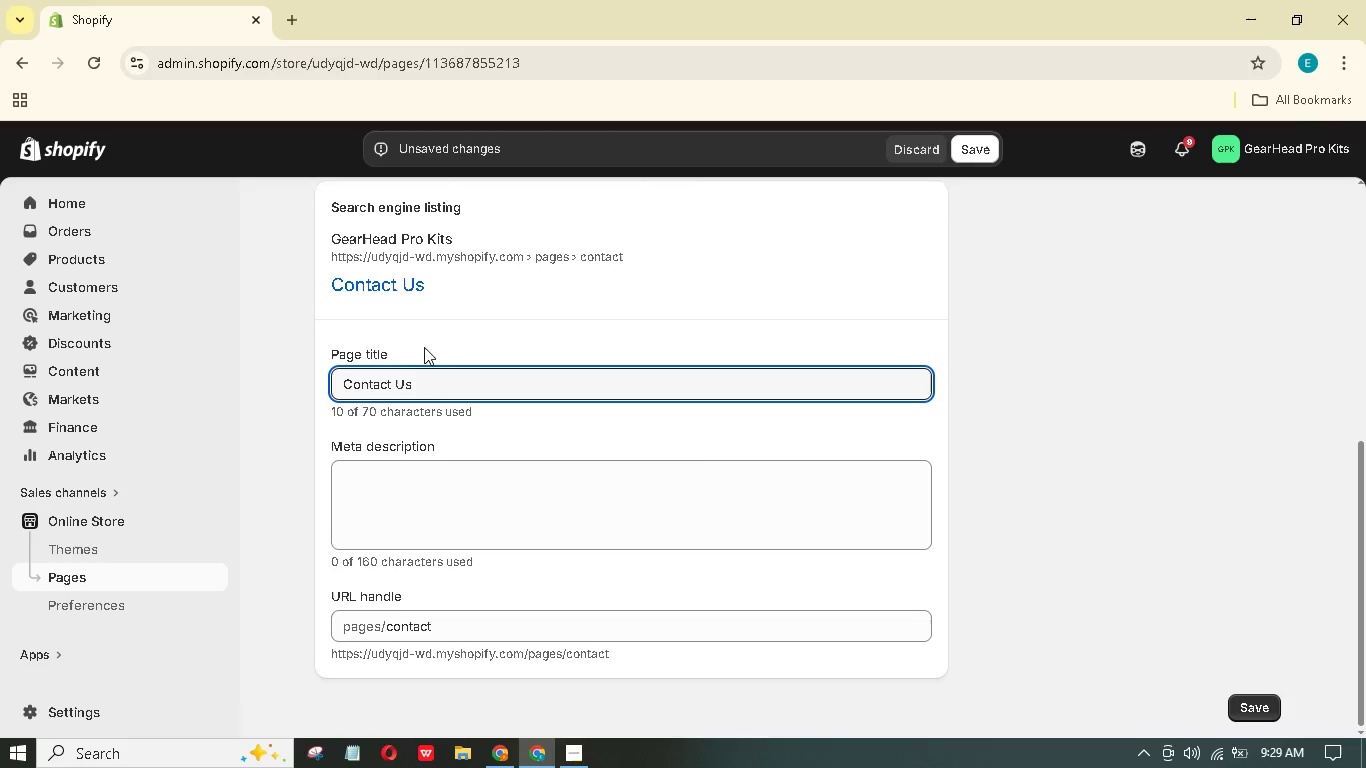 
left_click_drag(start_coordinate=[412, 380], to_coordinate=[399, 375])
 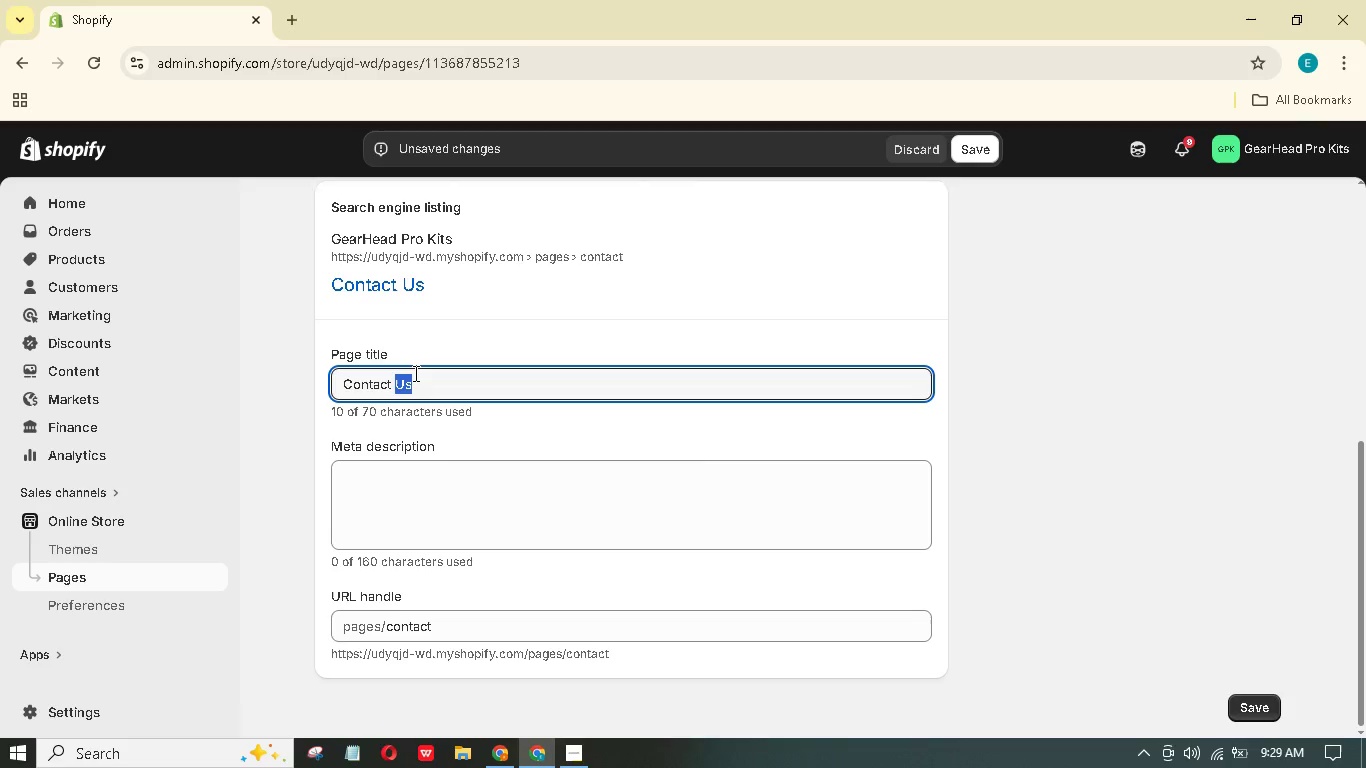 
type(GerHead)
 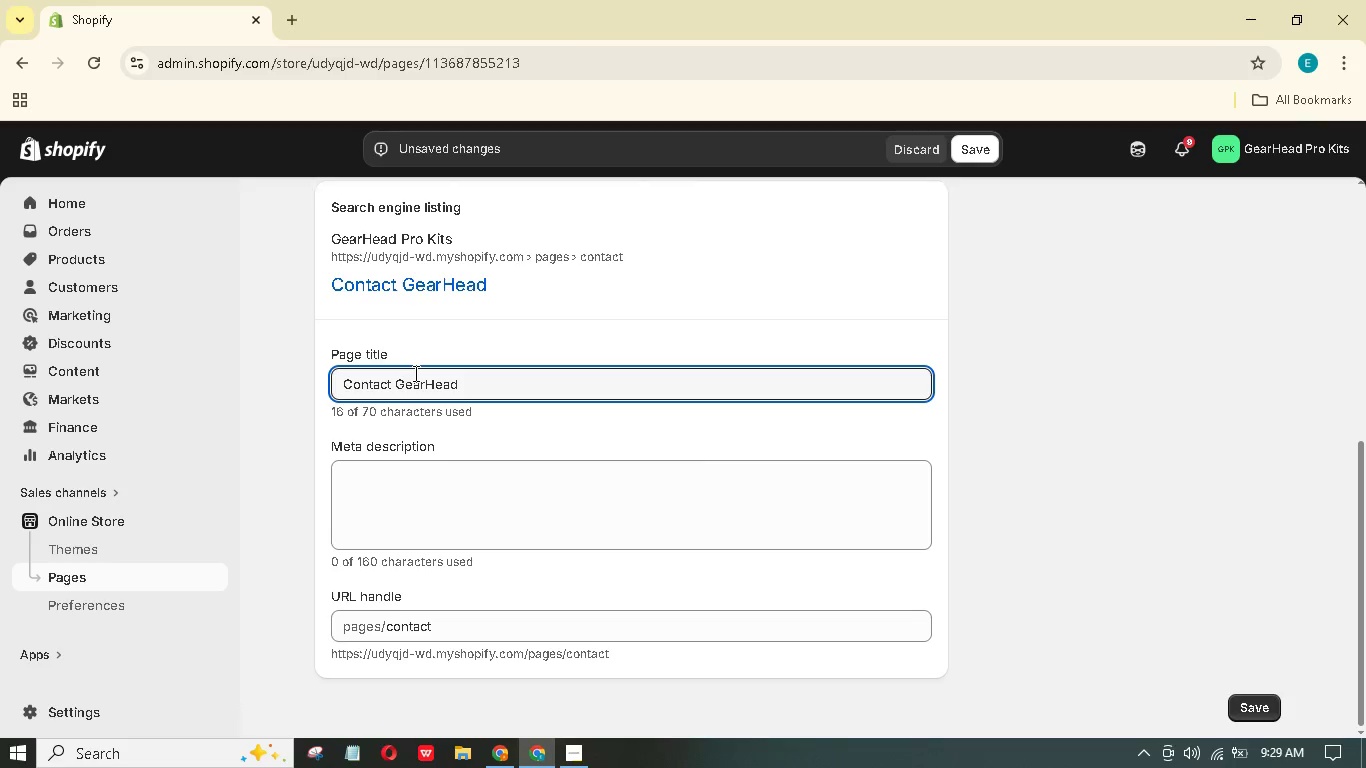 
type( Pro Kits | Talk to a Roadside Mechanic)
 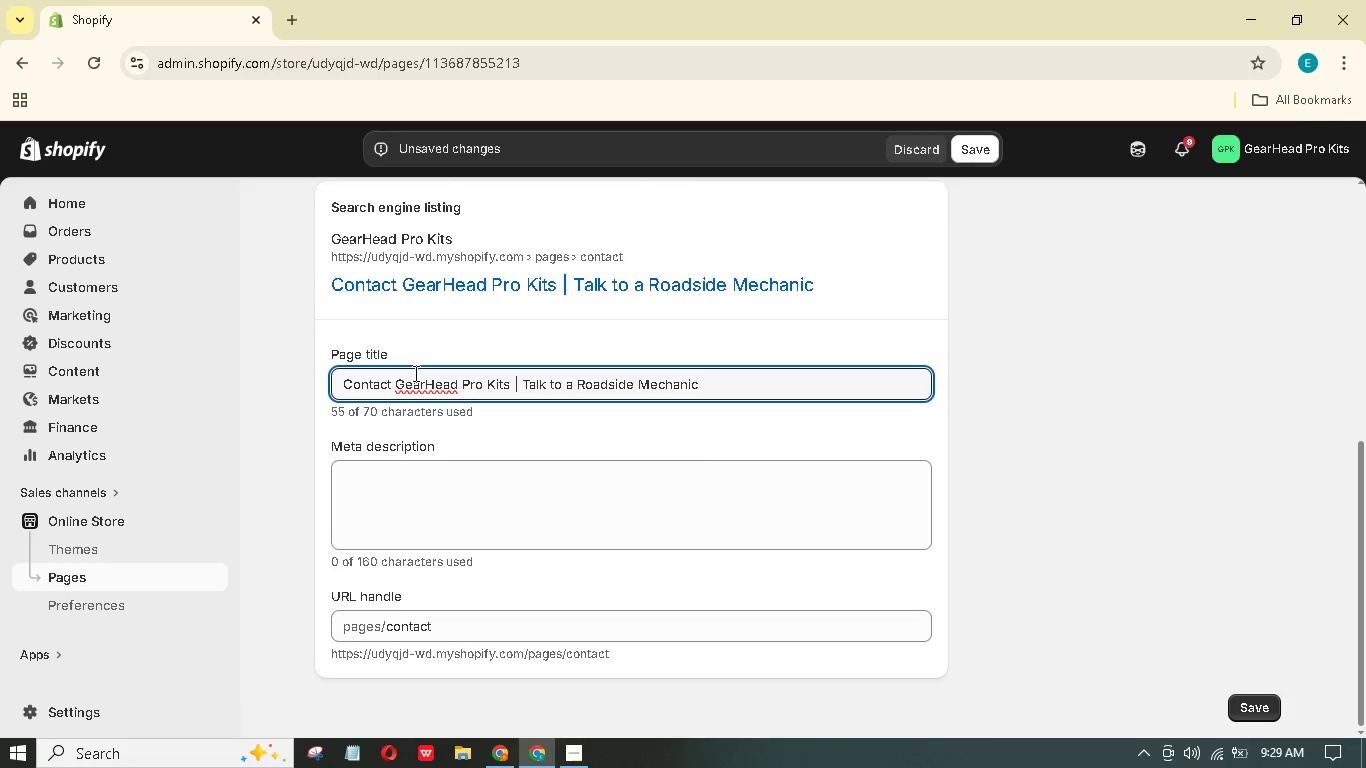 
left_click([407, 505])
 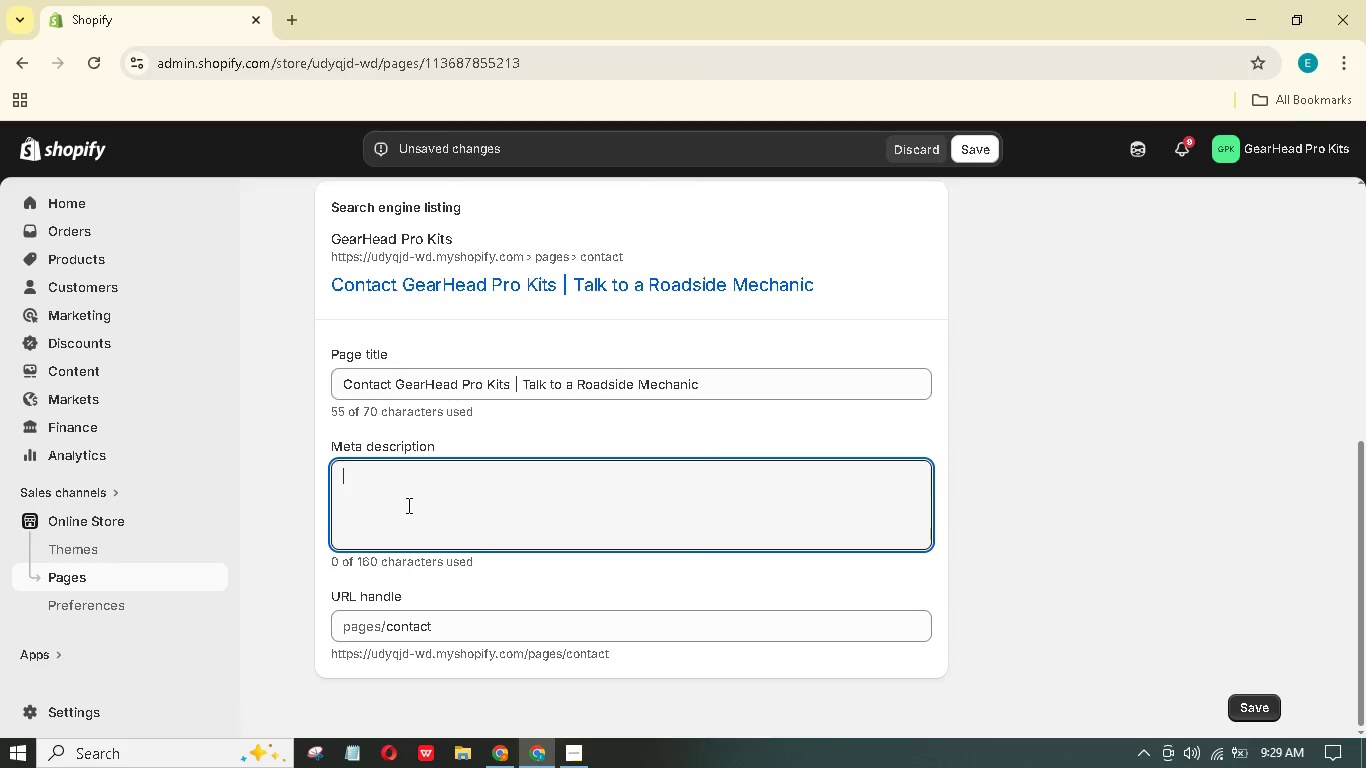 
type(Need help building a kit or placing a fleet ordr? Email, call, or live cht with our team of wrenchers,)
key(Backspace)
type(. We respond within 4 hours. Reach out to GerHed today.)
 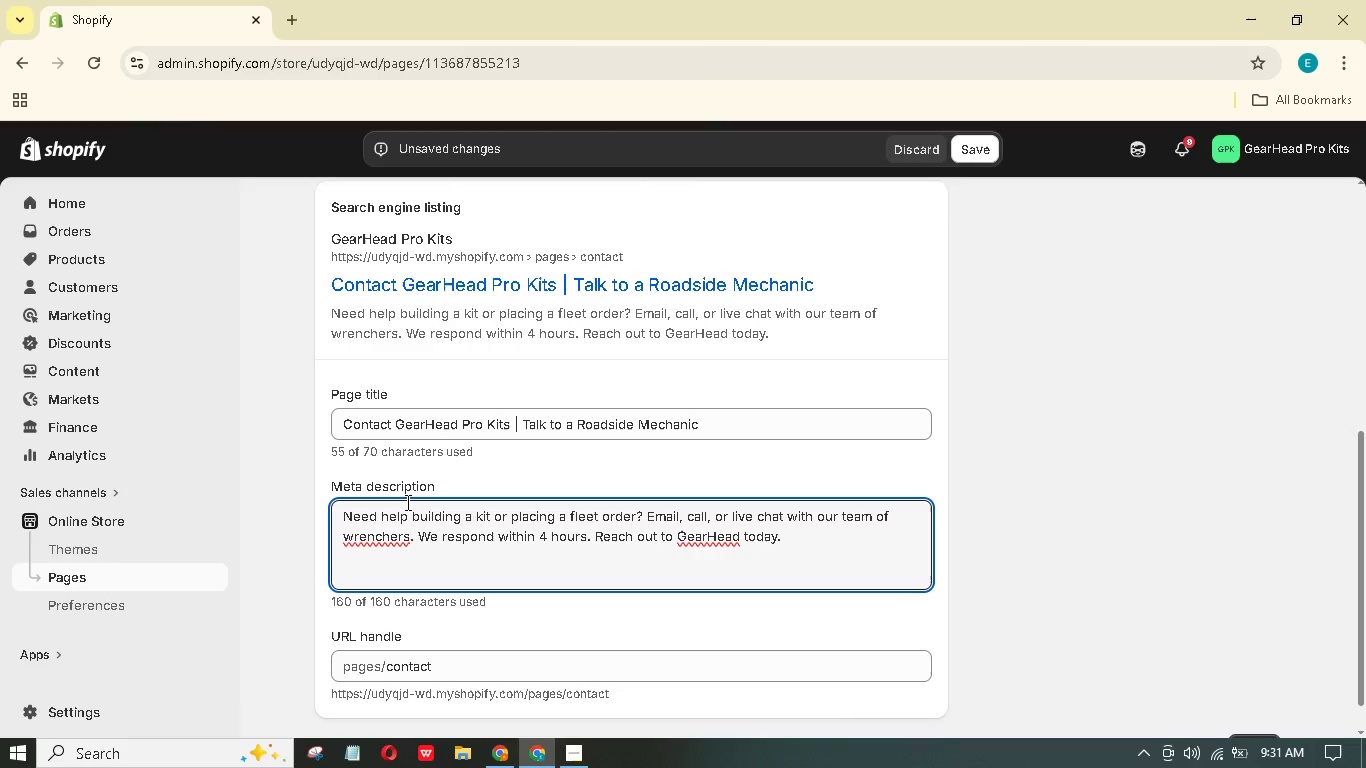 
wait(5.12)
 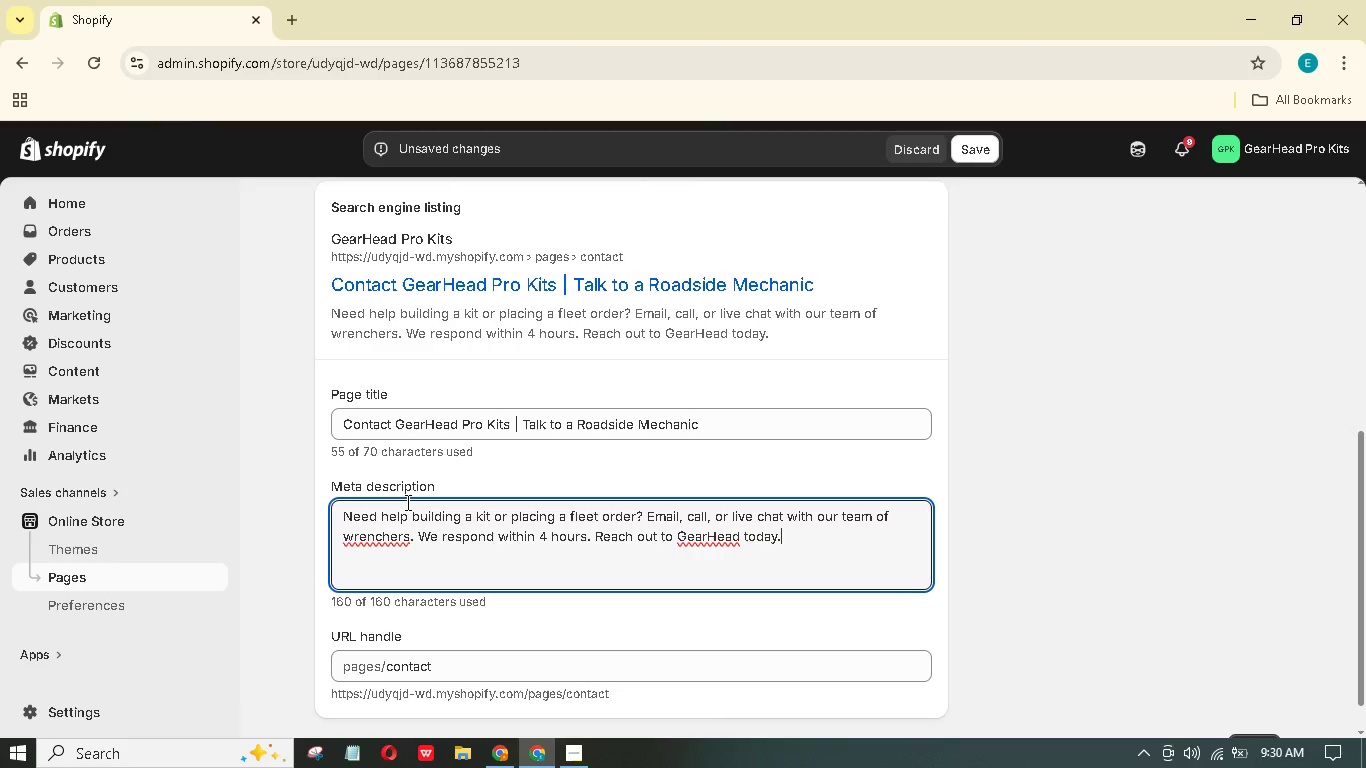 
scroll: coordinate [954, 519], scroll_direction: up, amount: 1.0
 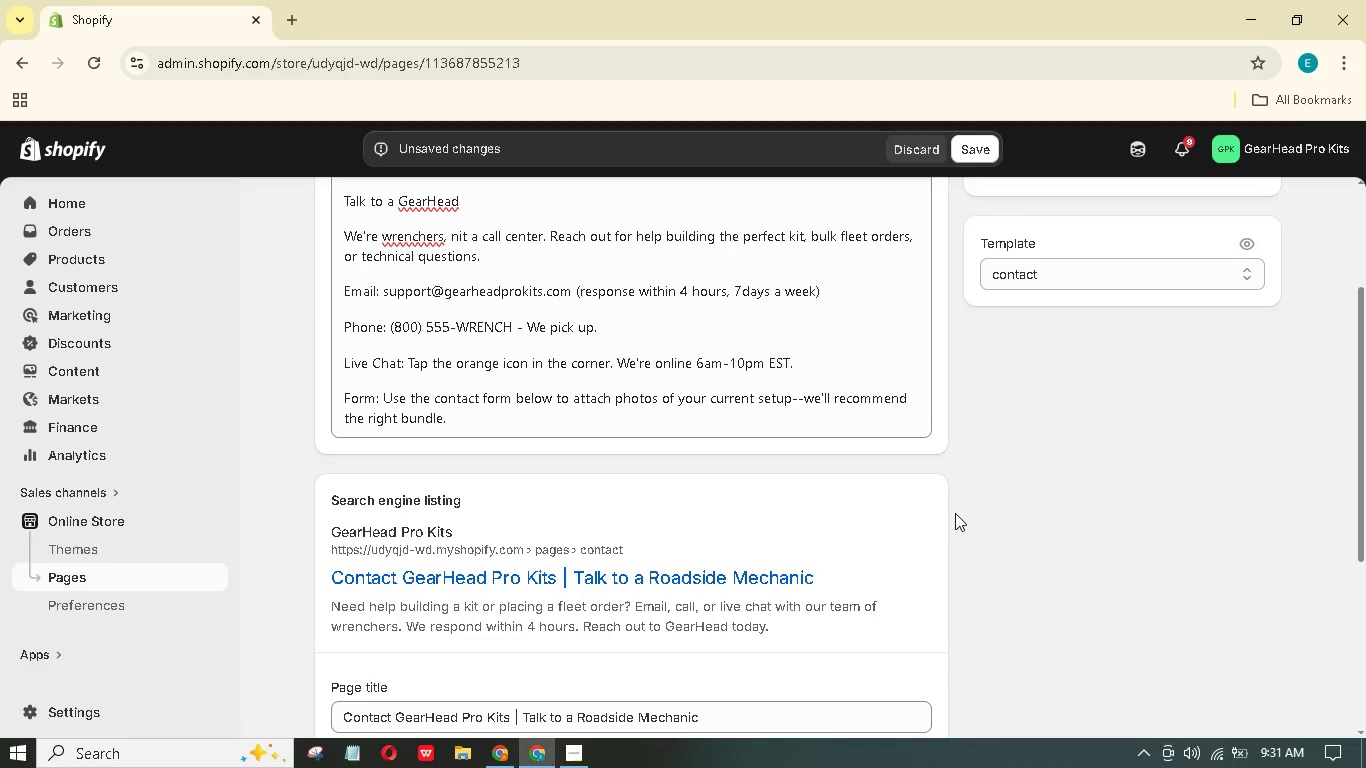 
scroll: coordinate [955, 513], scroll_direction: down, amount: 3.0
 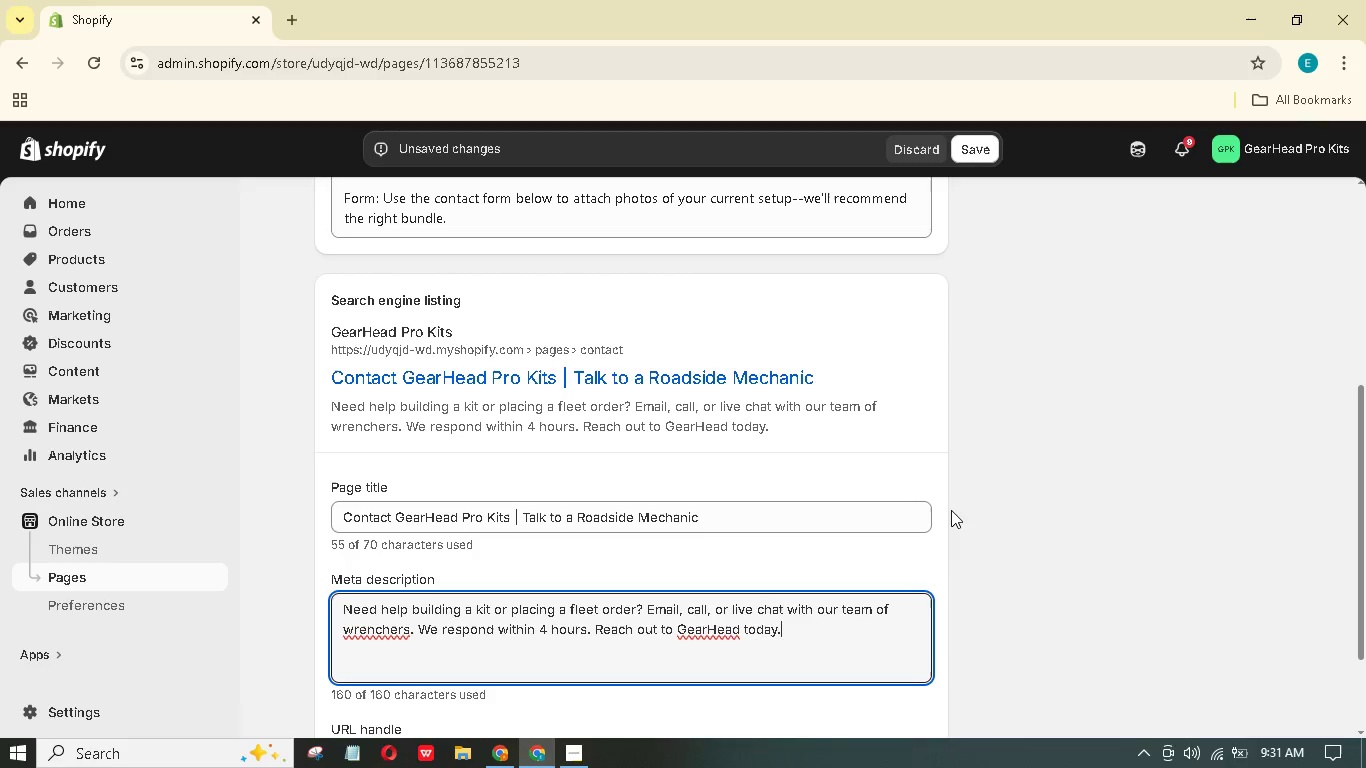 
wait(5.22)
 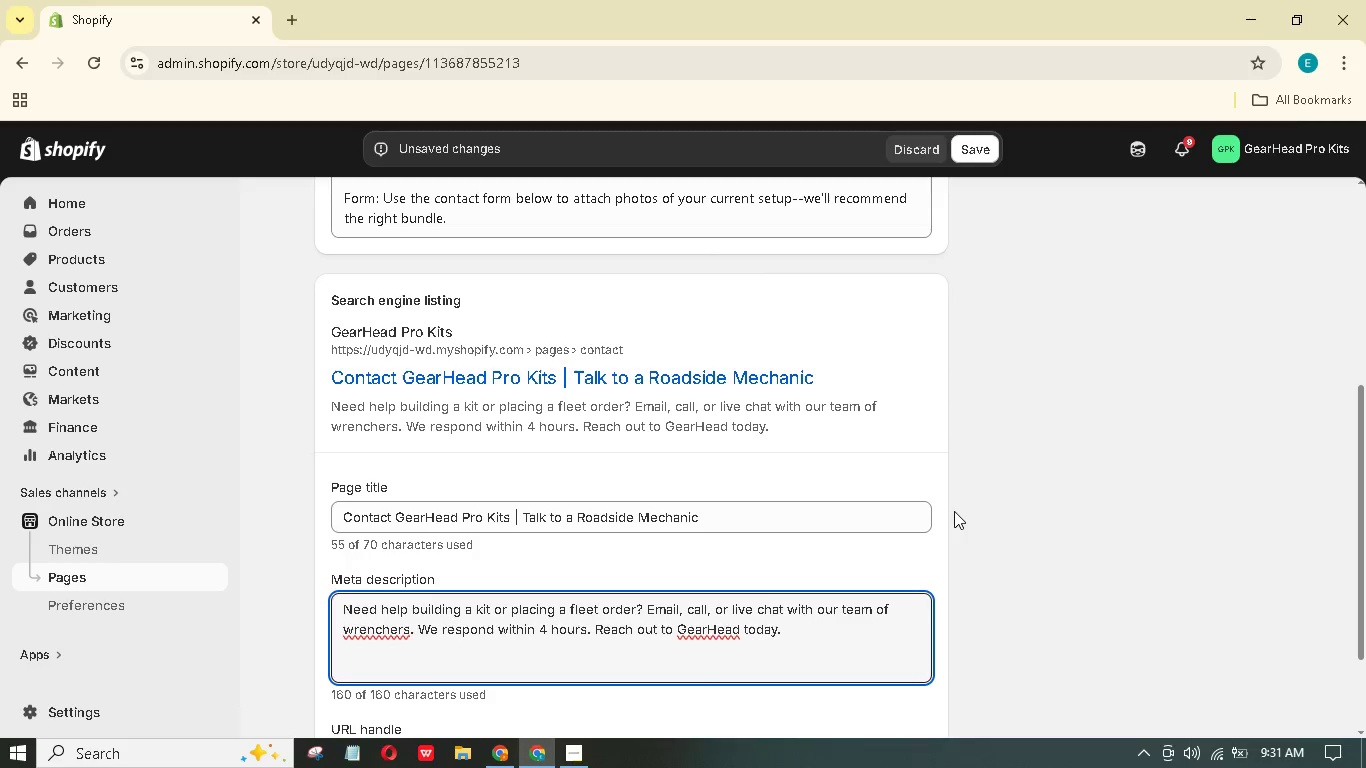 
scroll: coordinate [951, 508], scroll_direction: up, amount: 15.0
 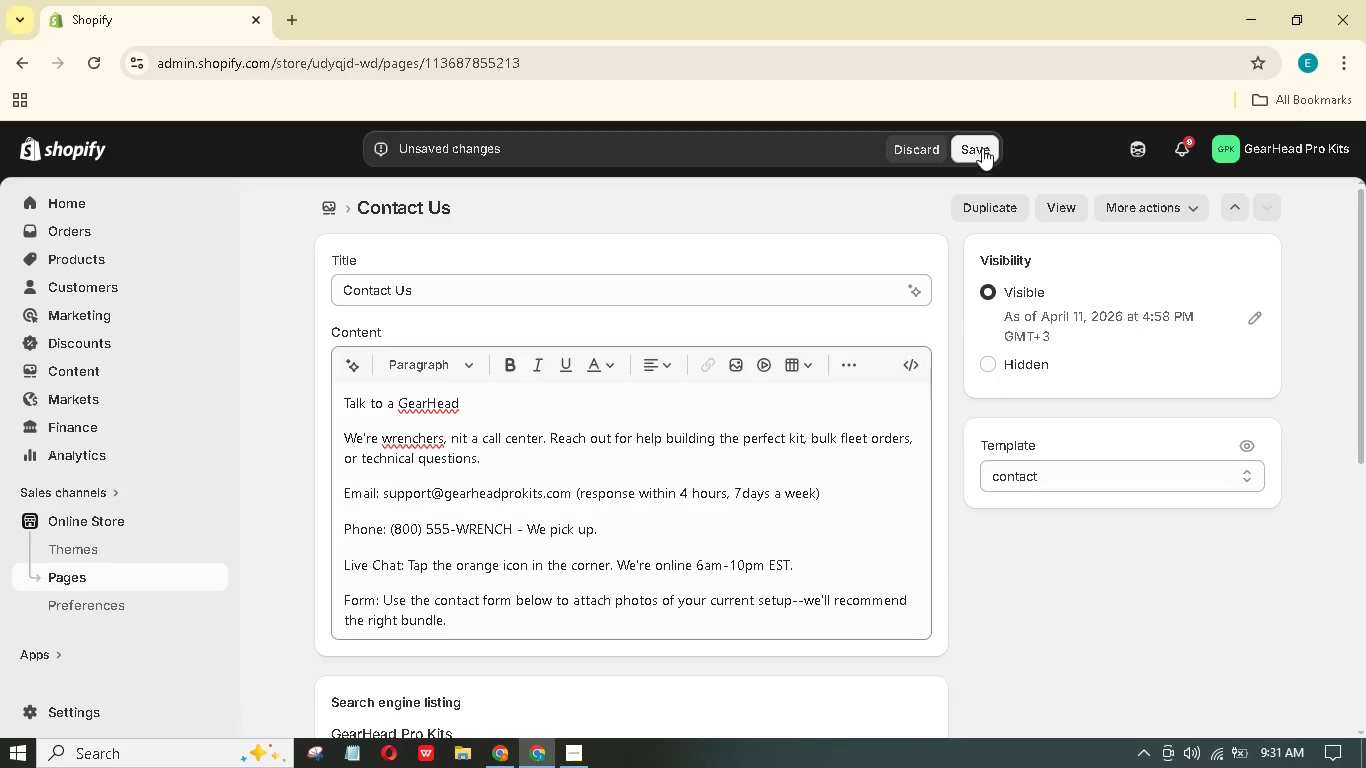 
left_click([982, 145])
 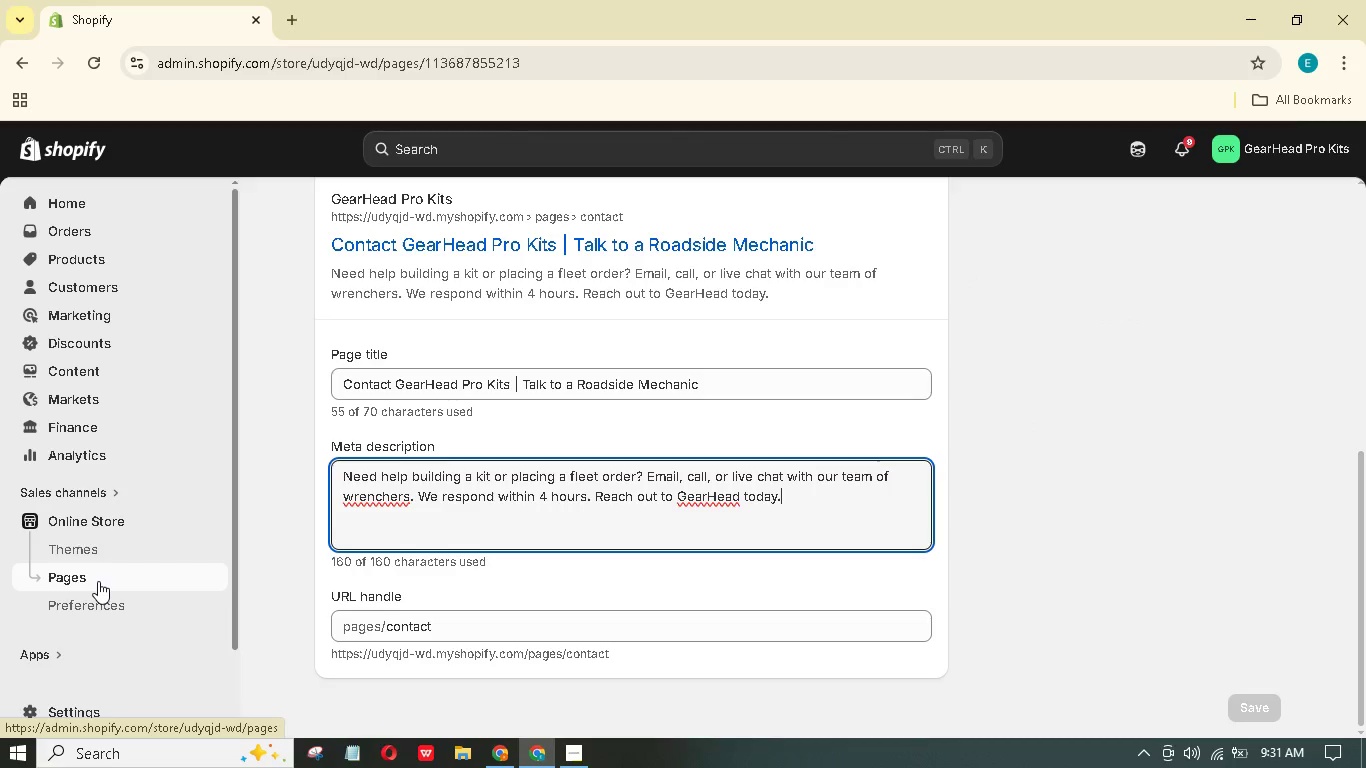 
wait(9.75)
 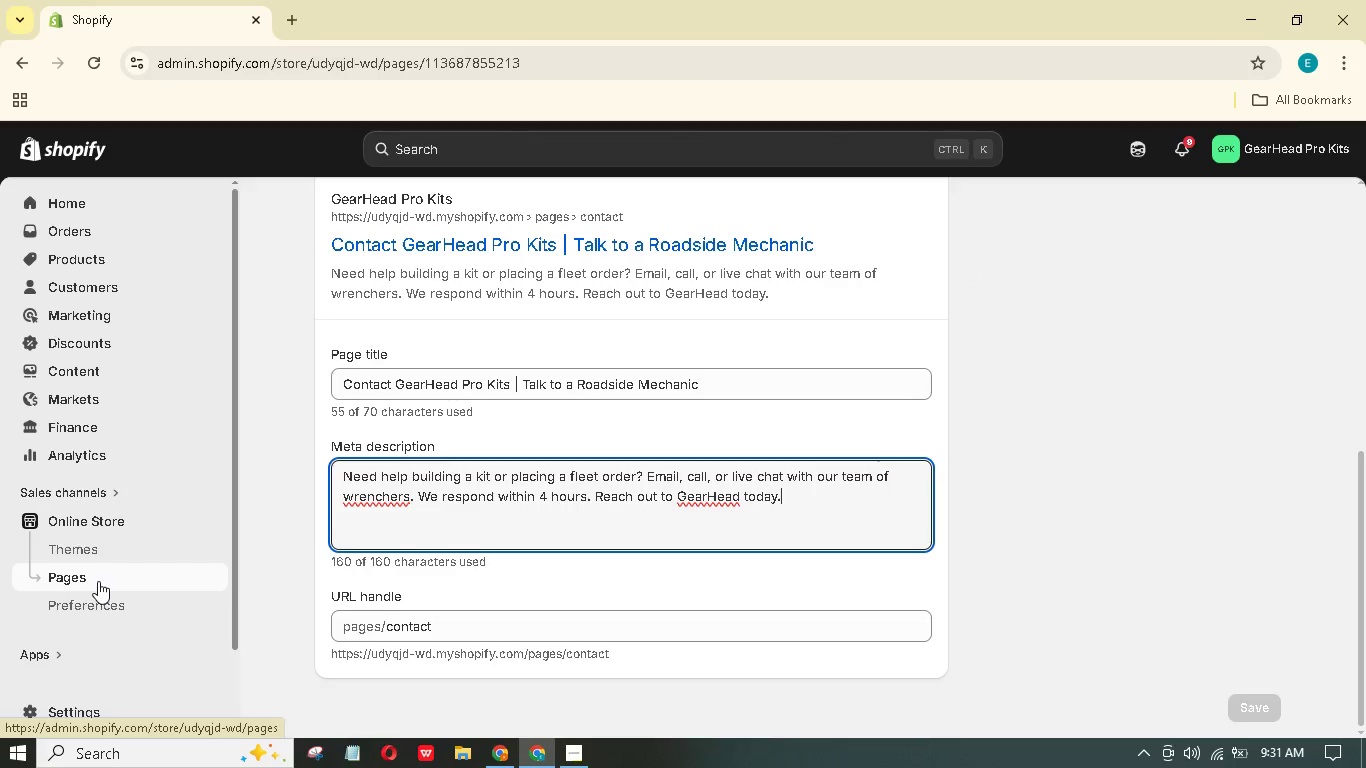 
left_click([582, 754])